 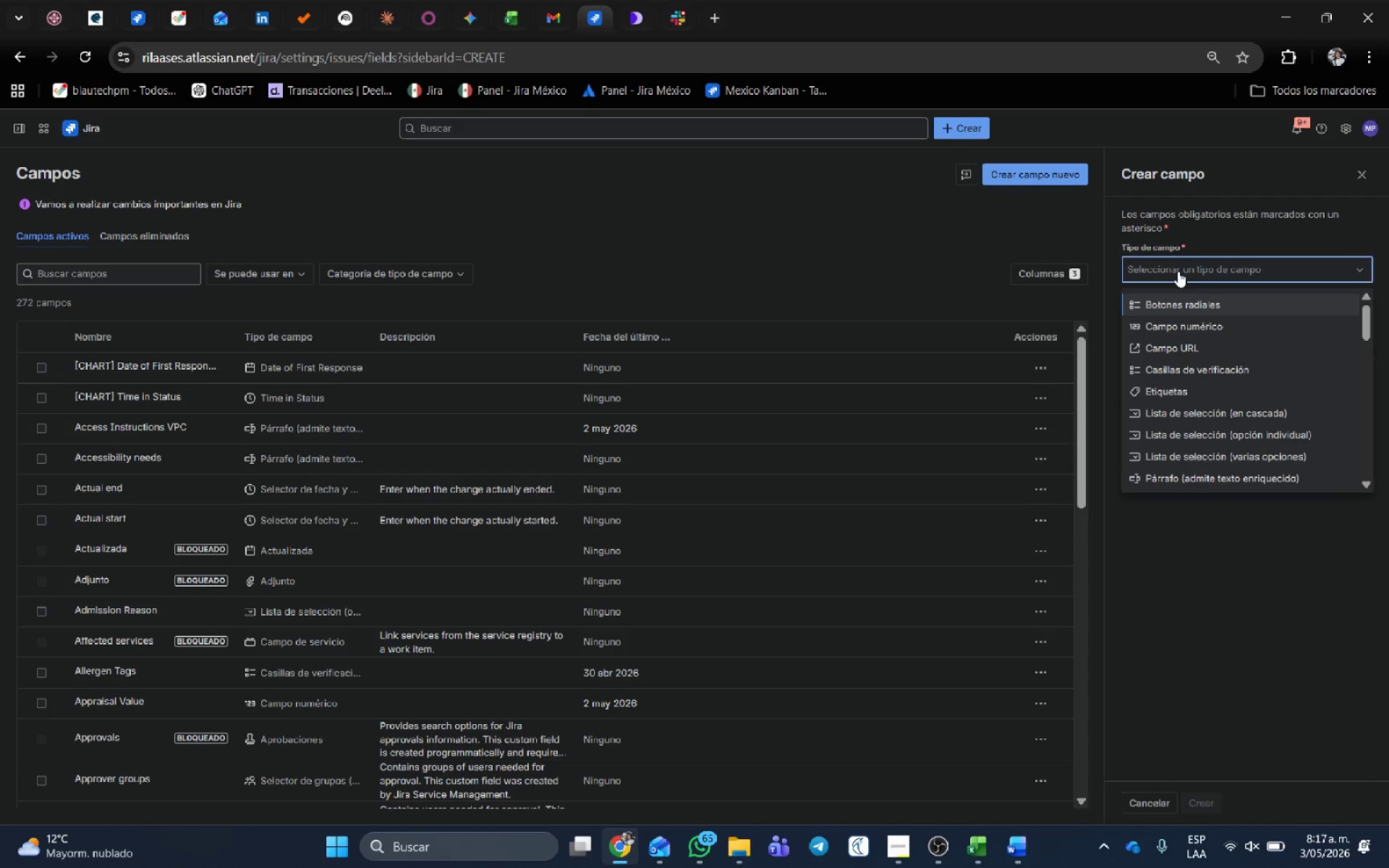 
key(T)
 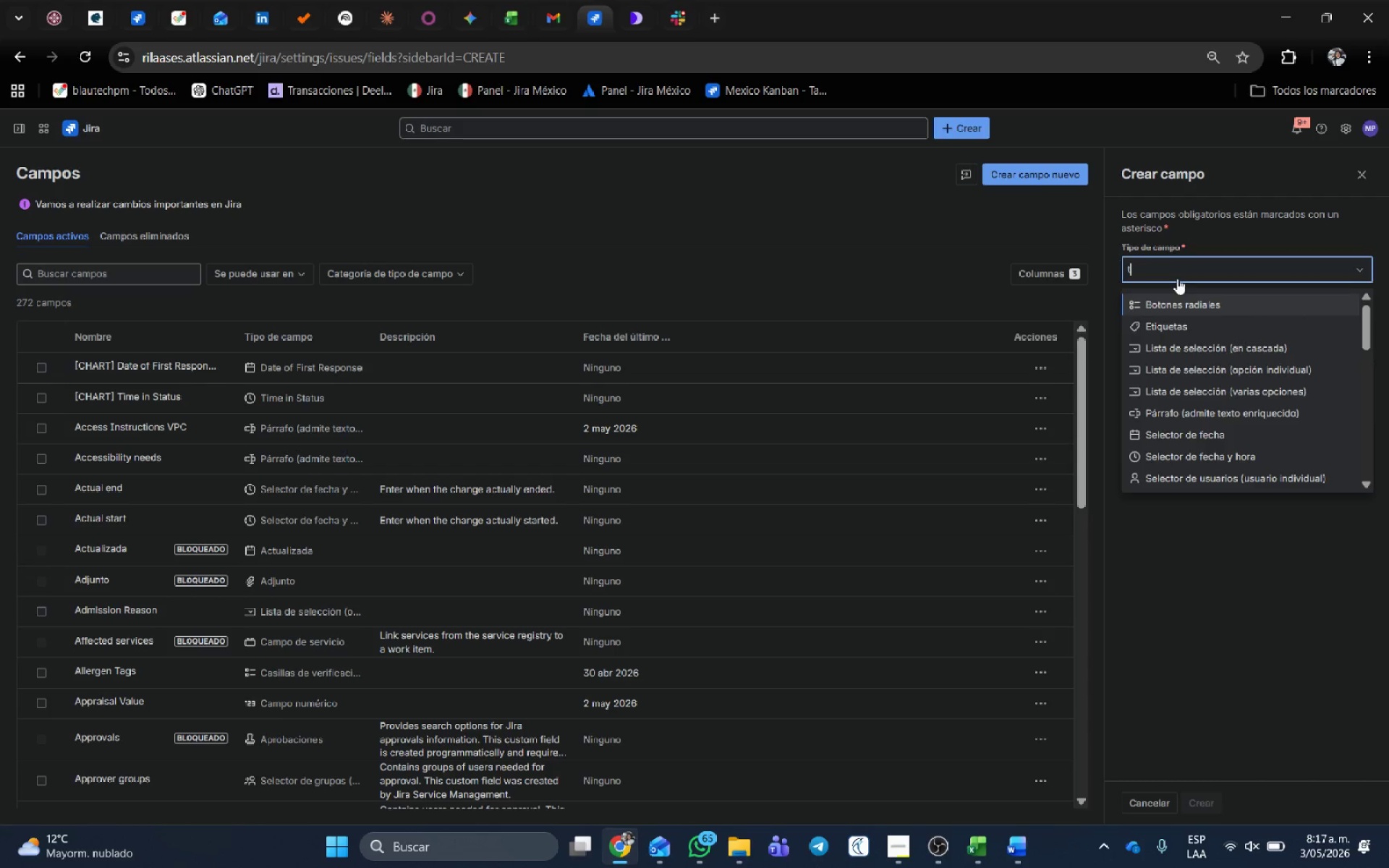 
type(ex)
 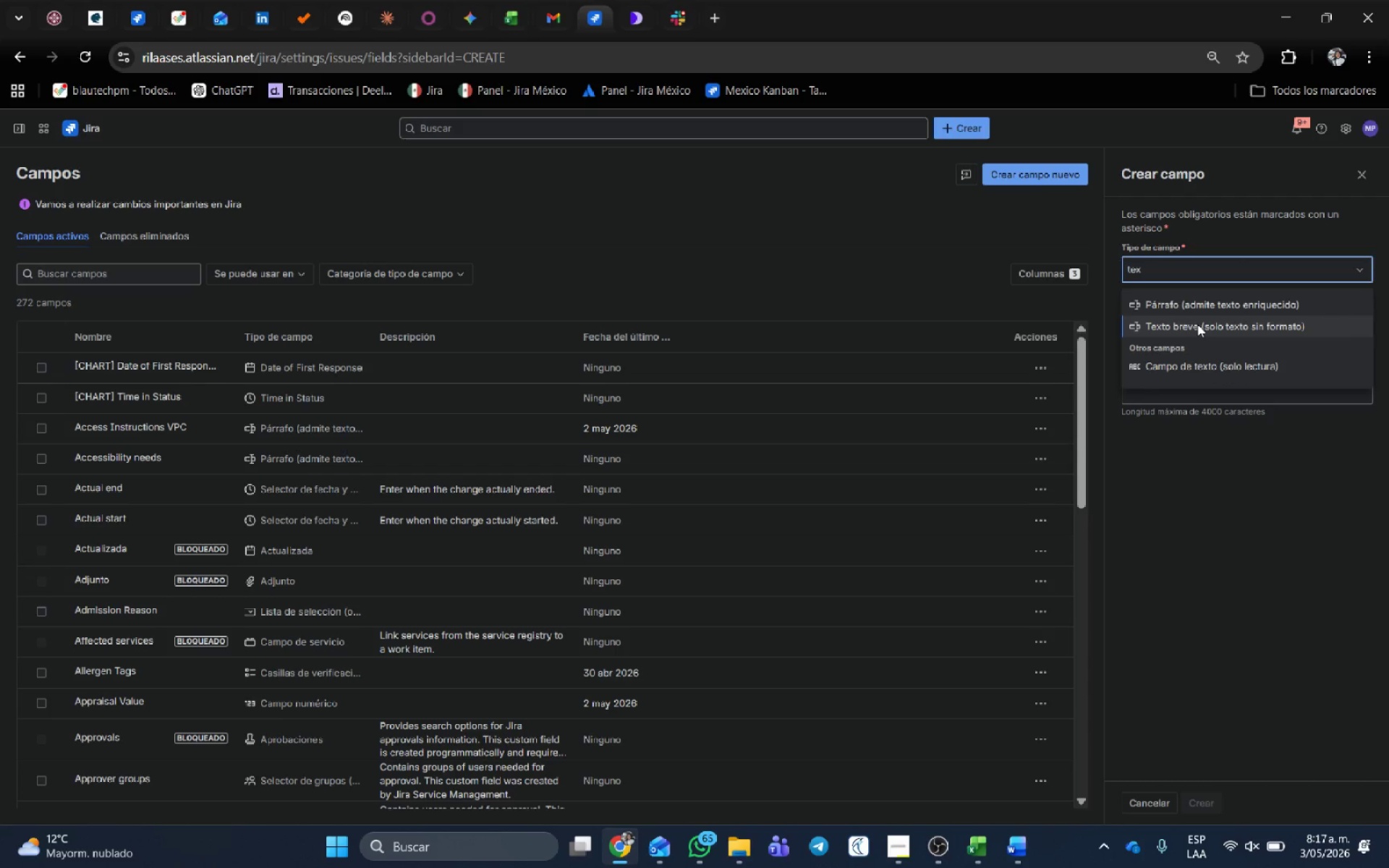 
left_click([1197, 324])
 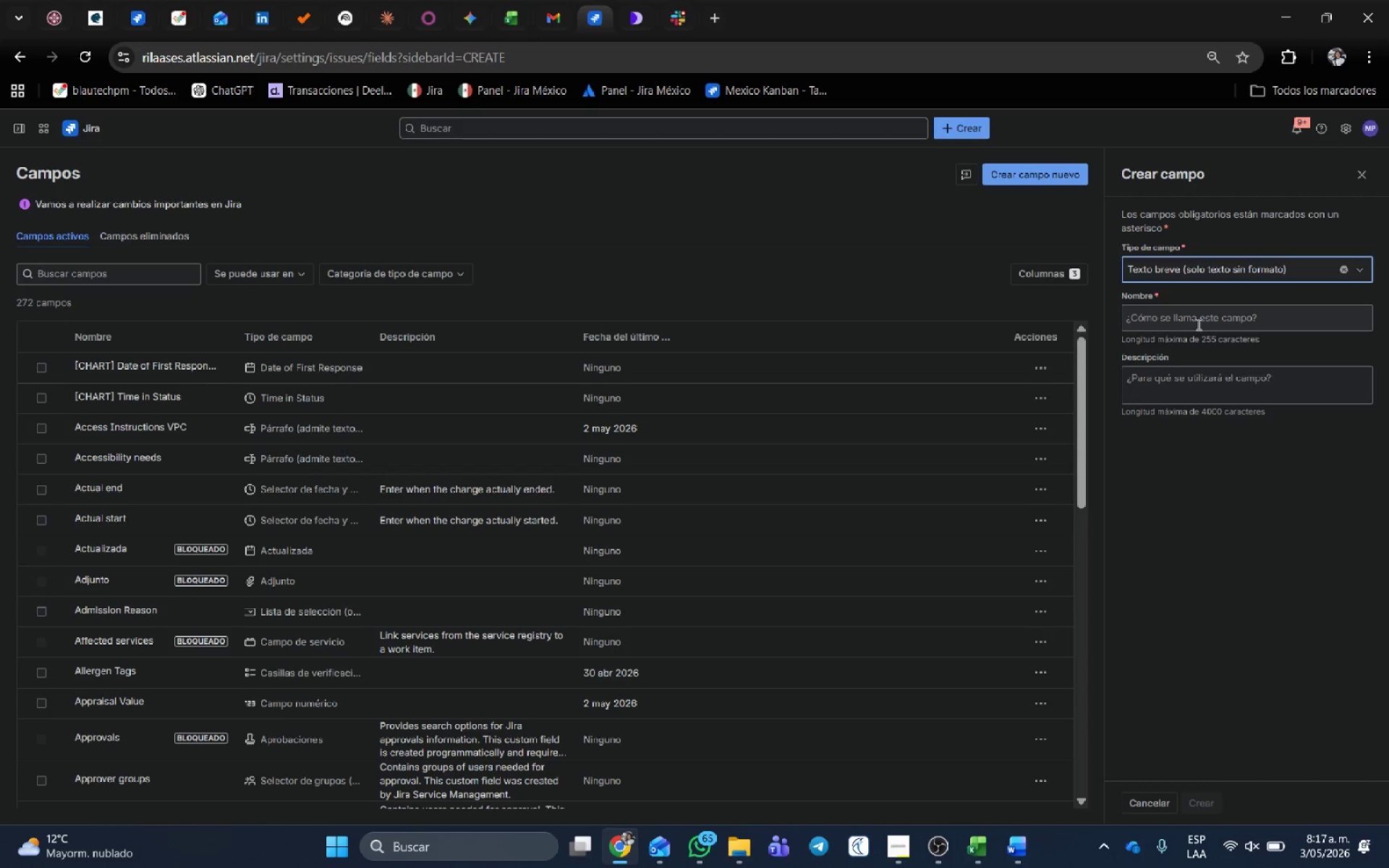 
left_click([1197, 323])
 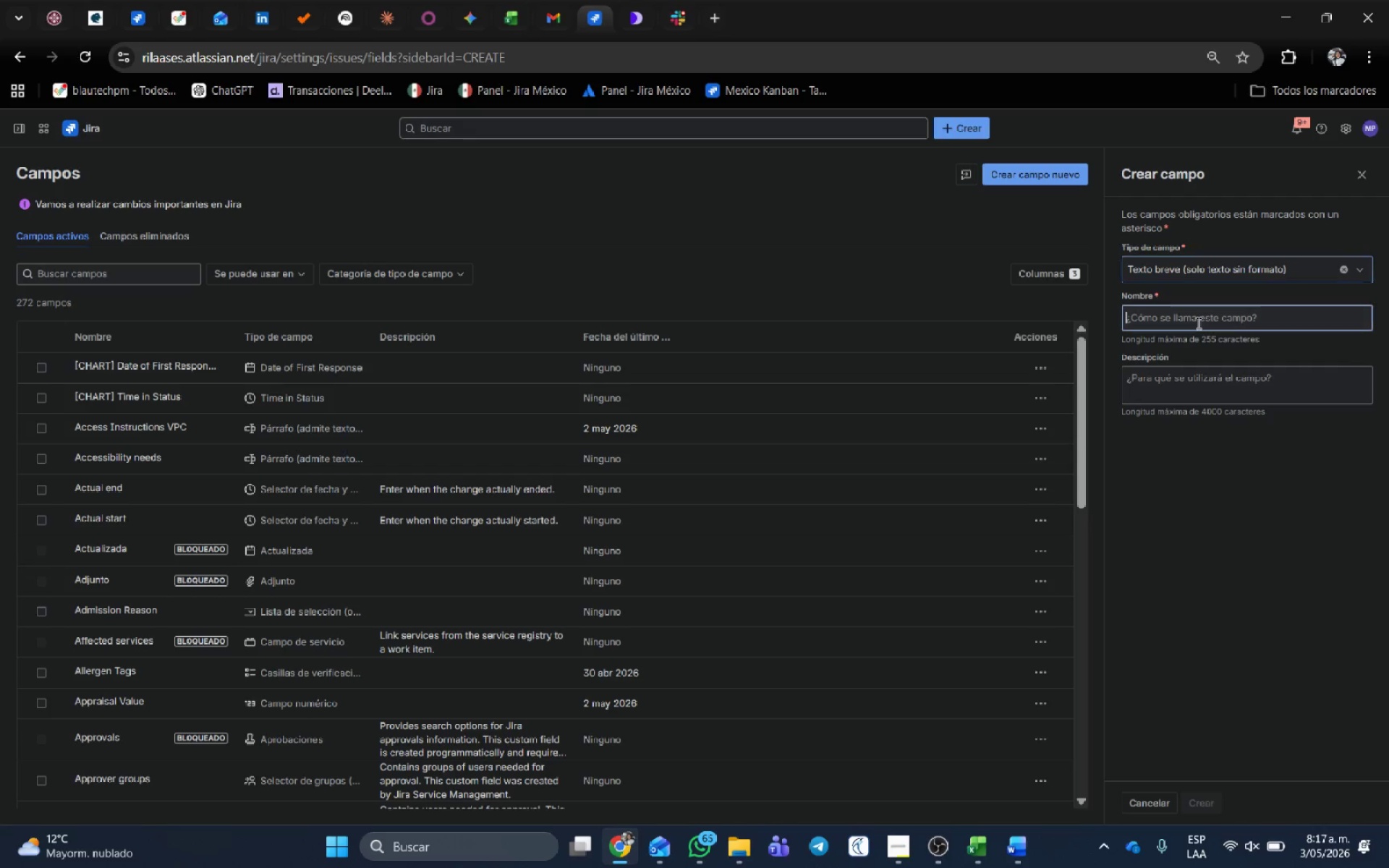 
key(Control+V)
 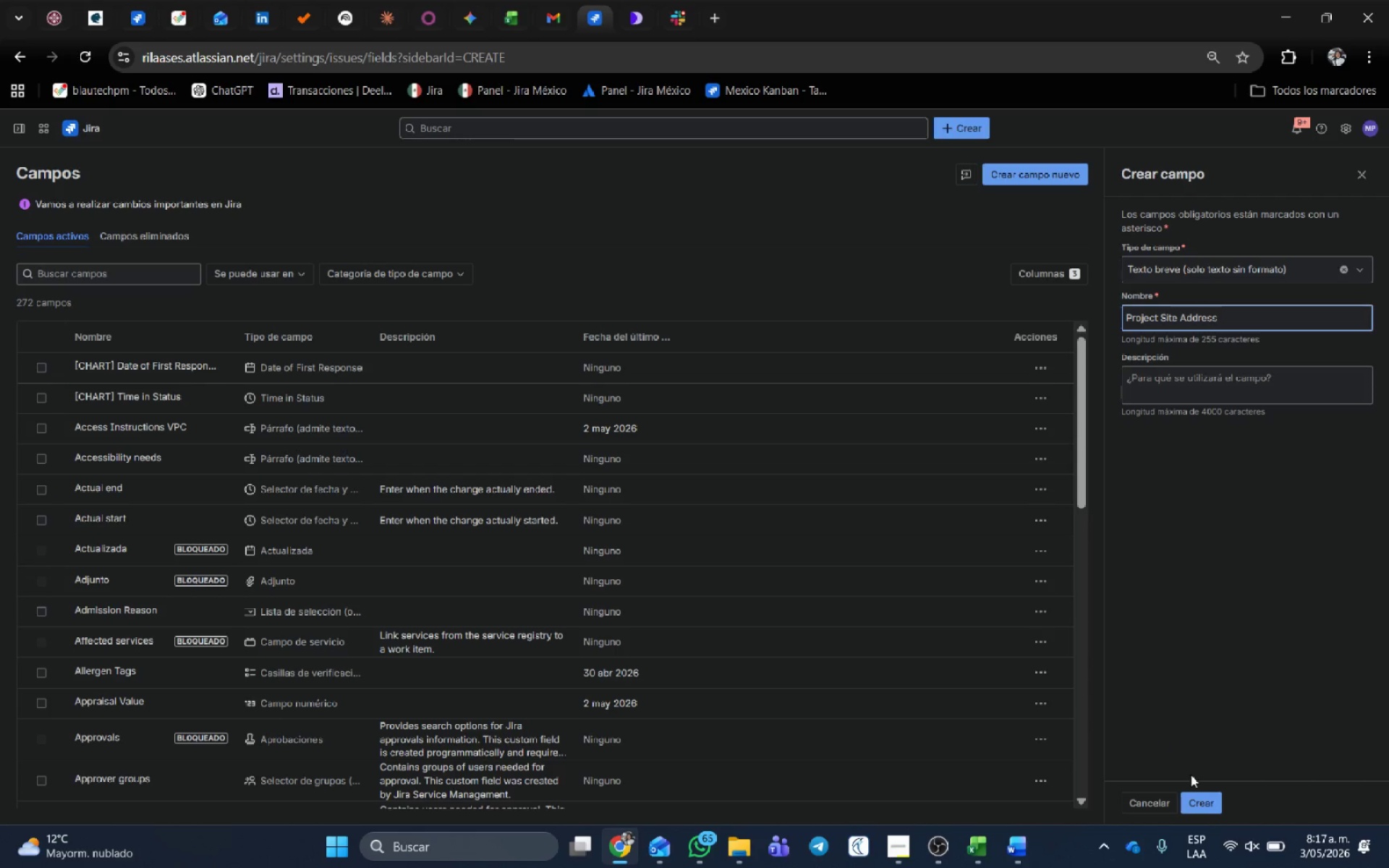 
left_click([1210, 804])
 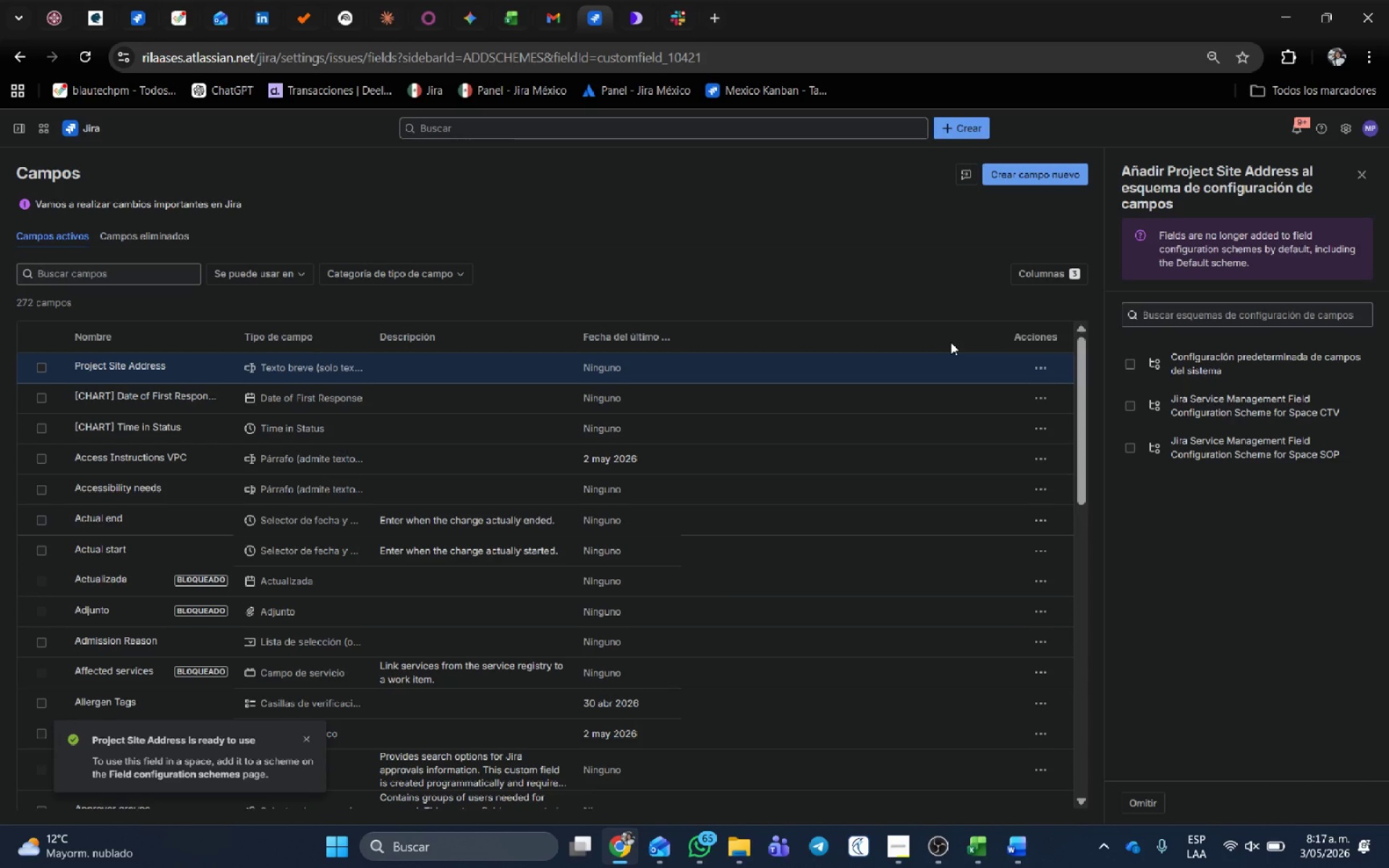 
left_click([1043, 365])
 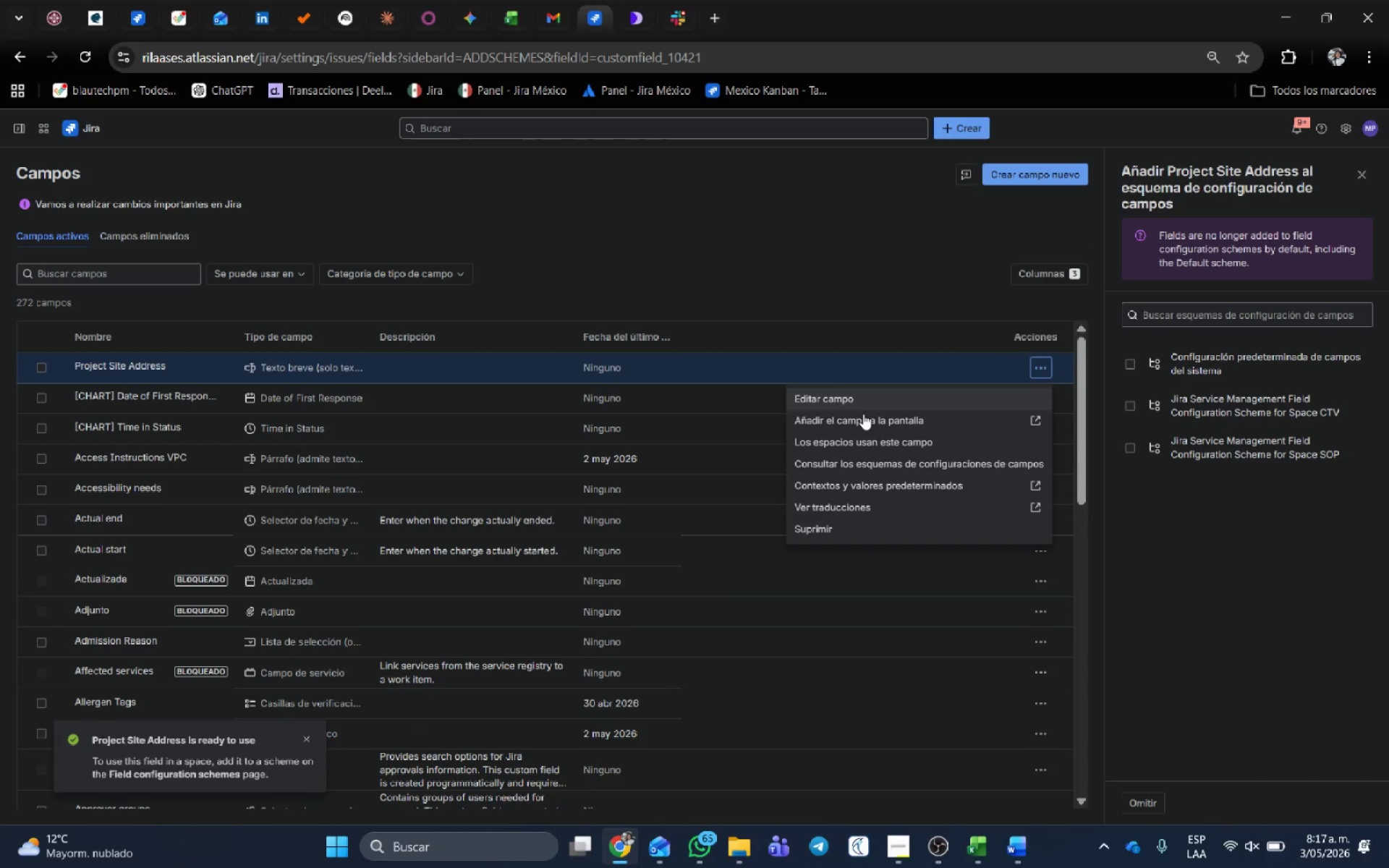 
left_click([863, 414])
 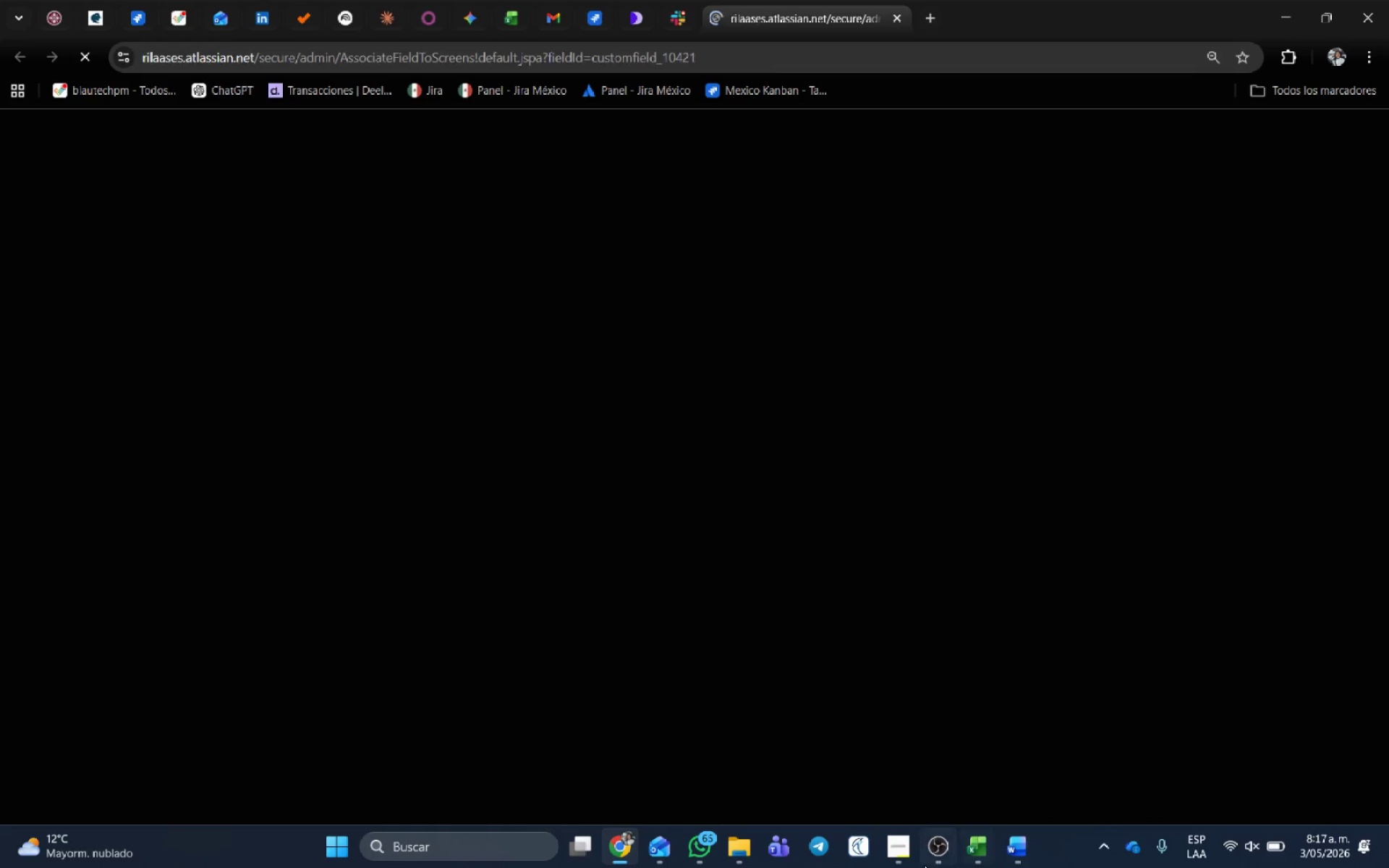 
left_click([906, 853])